 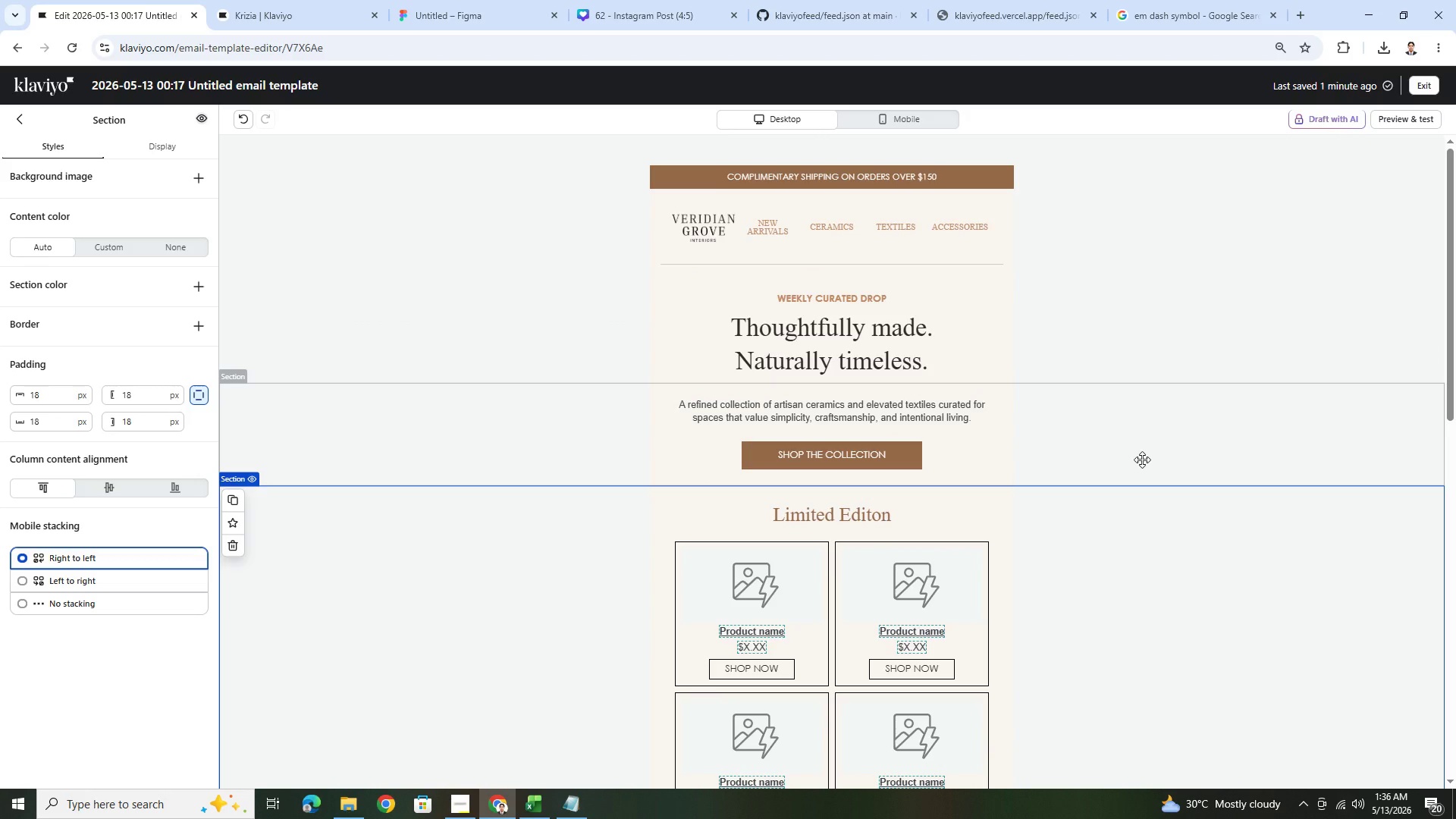 
scroll: coordinate [1164, 553], scroll_direction: down, amount: 9.0
 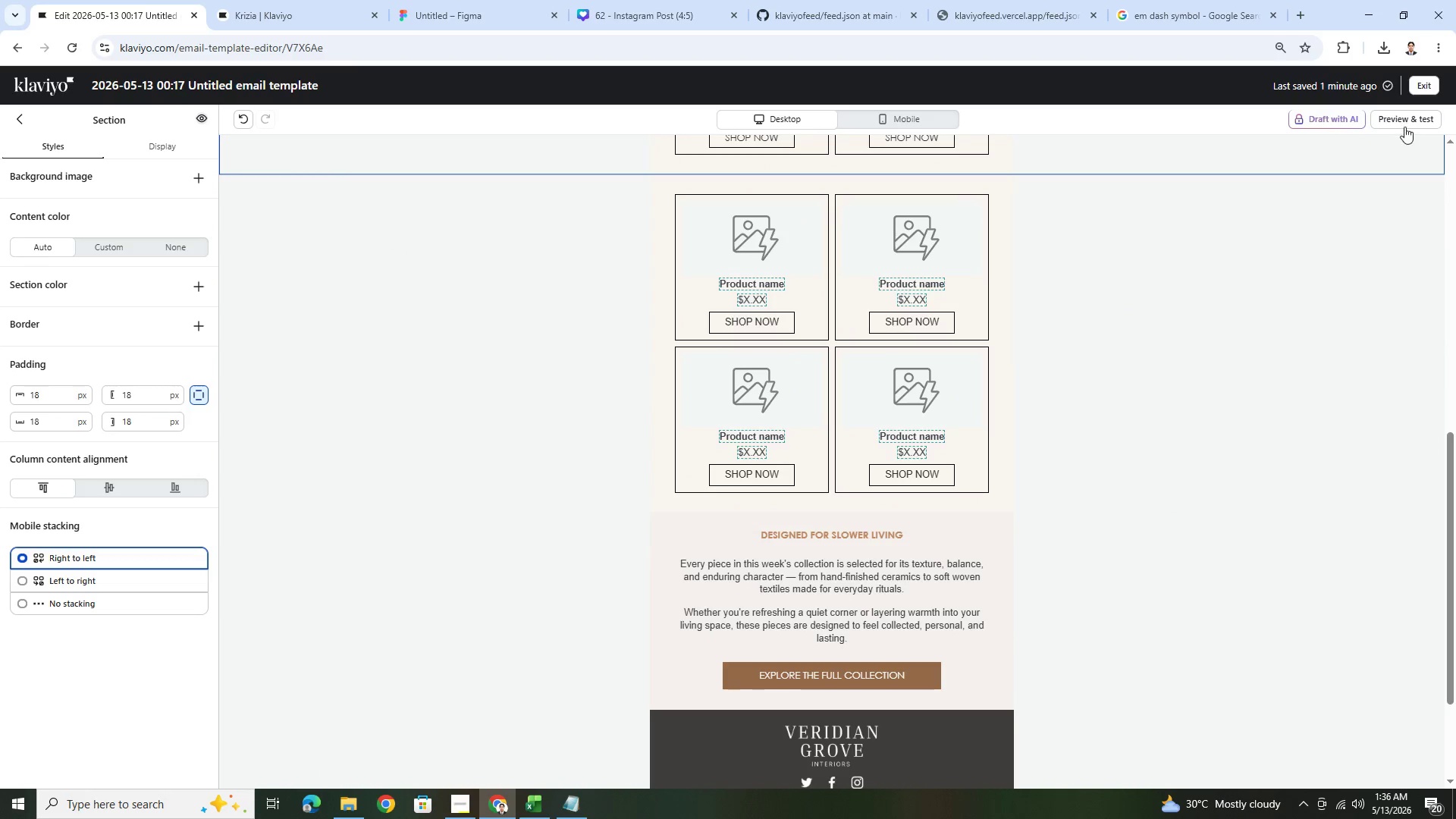 
left_click([1404, 127])
 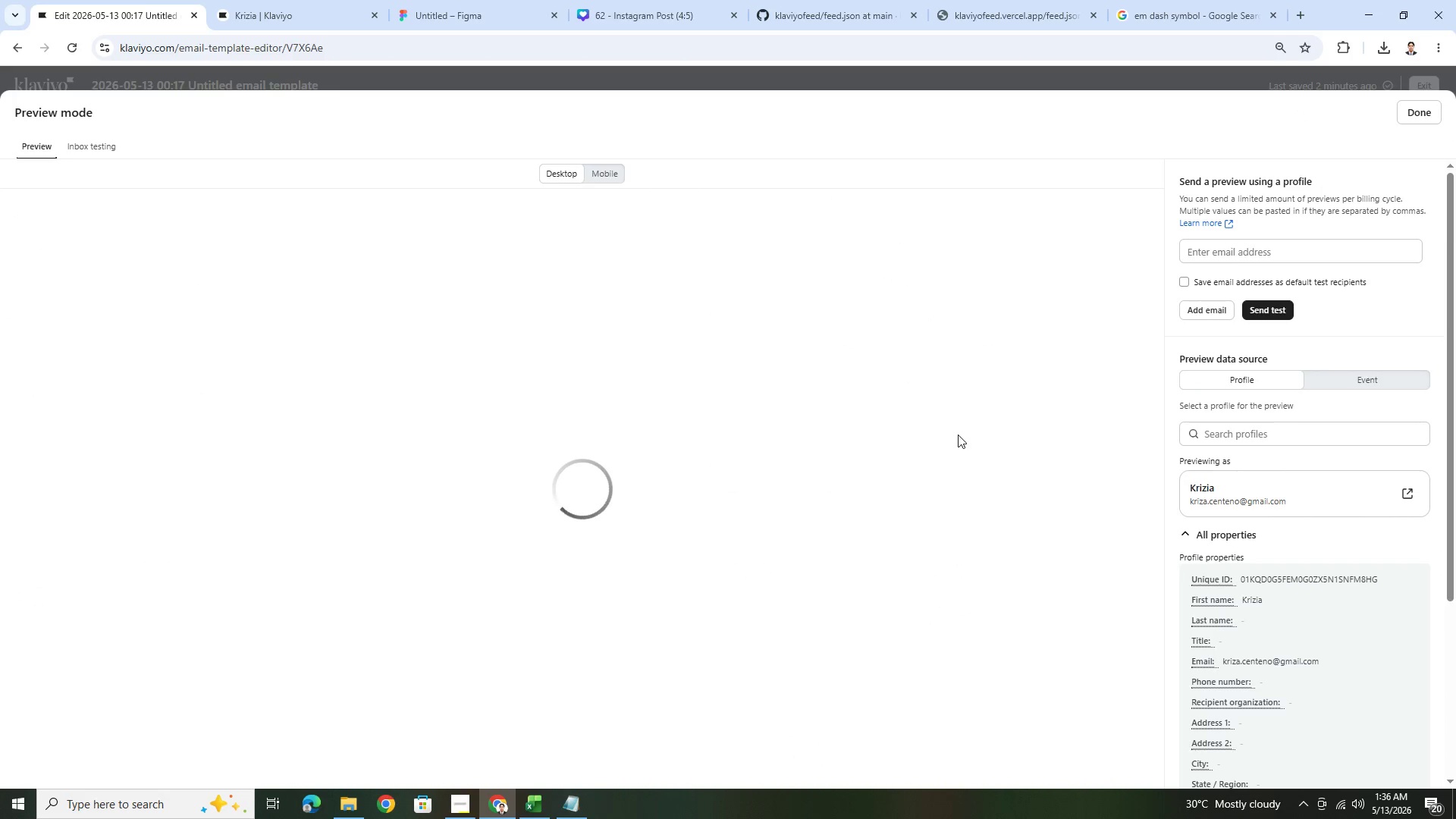 
scroll: coordinate [958, 438], scroll_direction: down, amount: 6.0
 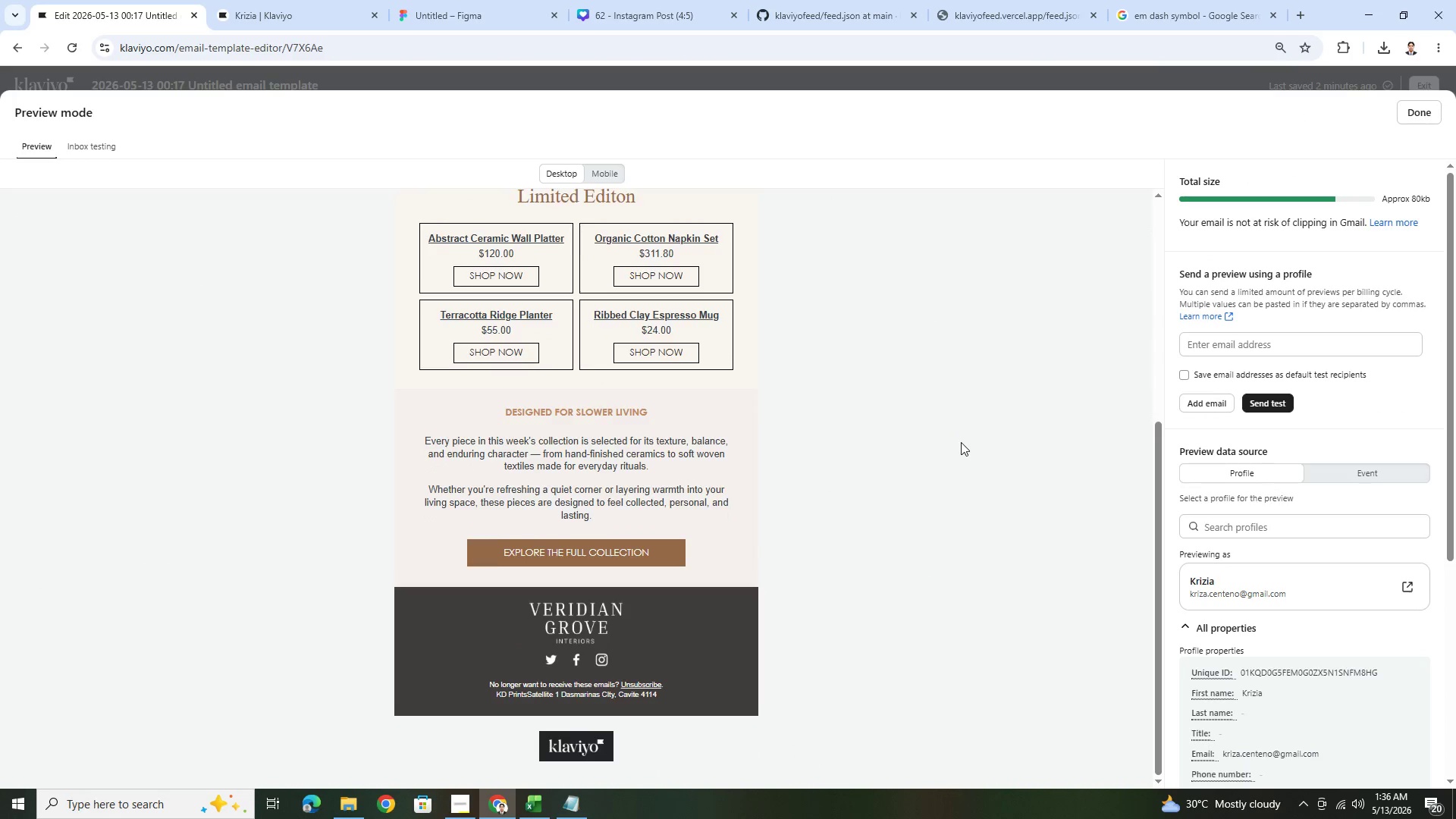 
scroll: coordinate [961, 442], scroll_direction: up, amount: 3.0
 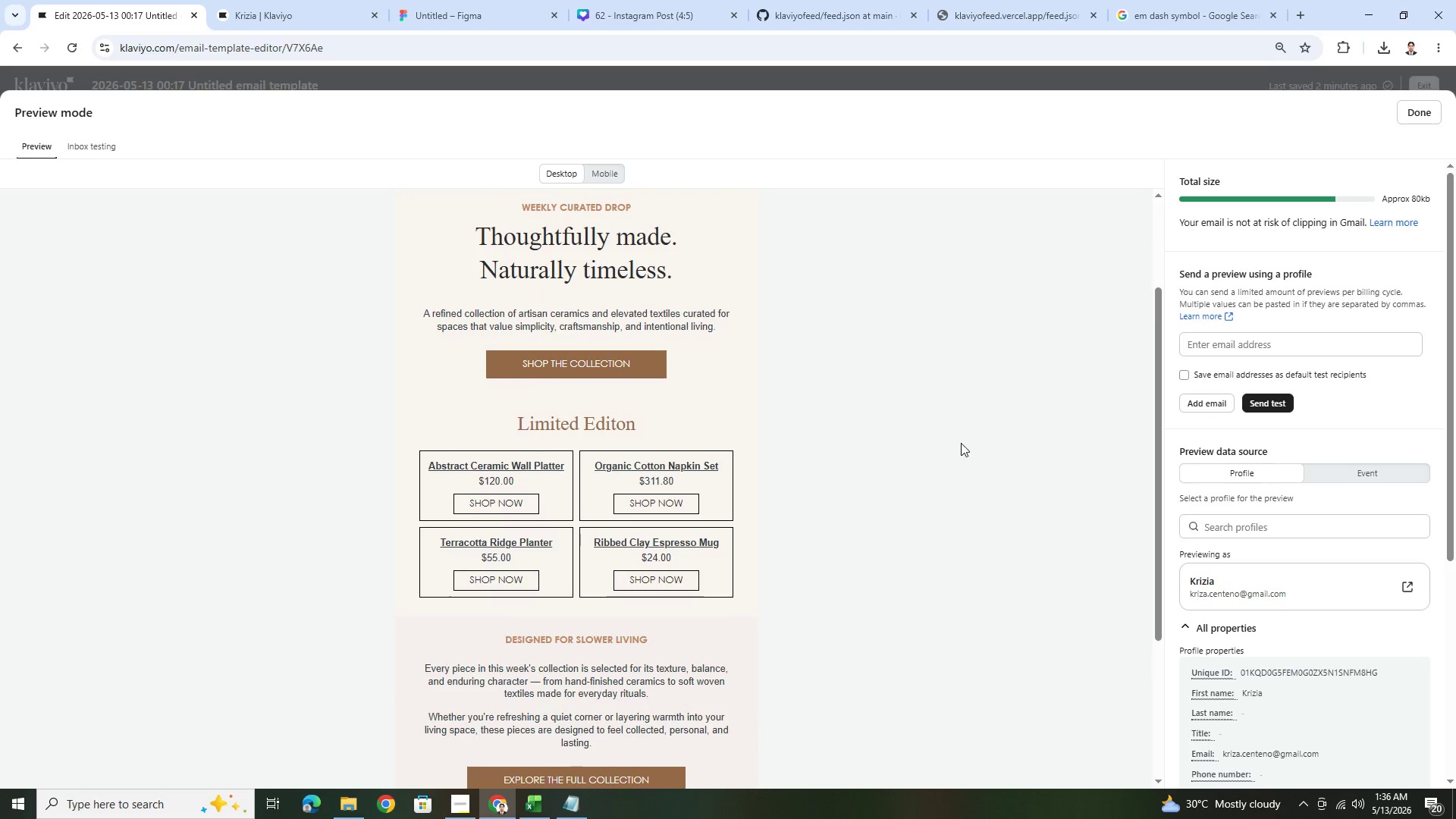 
scroll: coordinate [961, 443], scroll_direction: down, amount: 2.0
 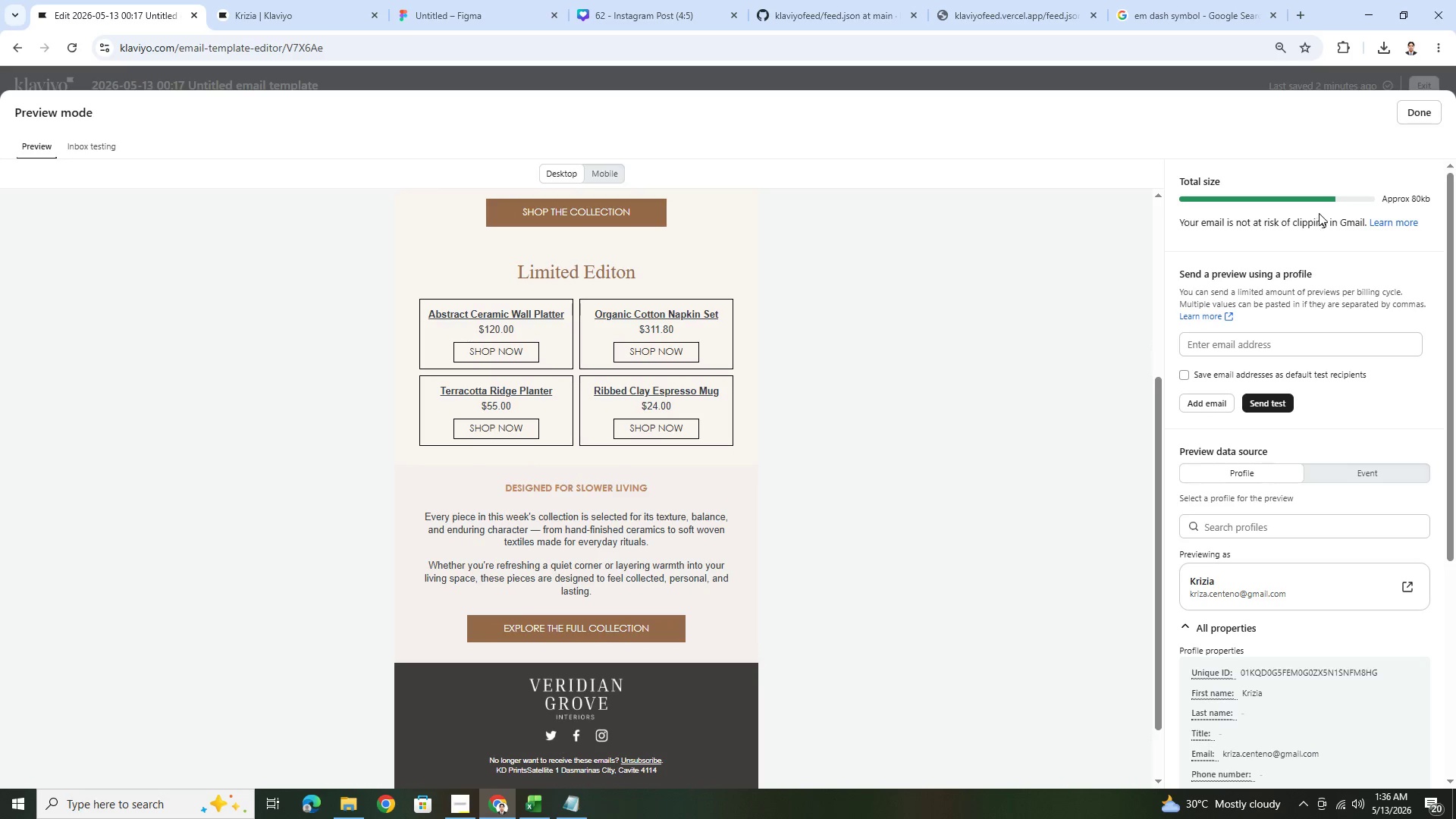 
left_click([1429, 115])
 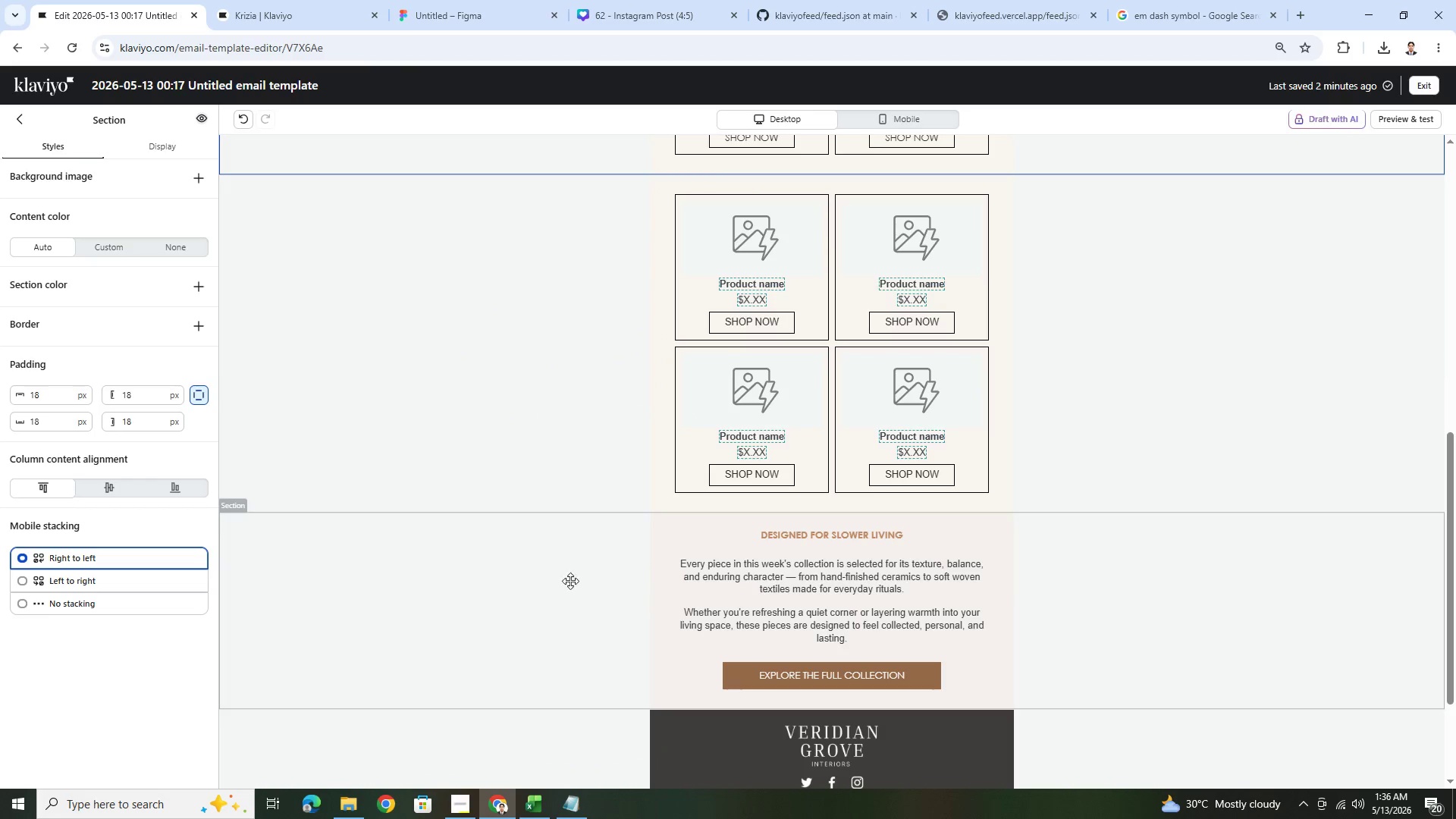 
double_click([495, 582])
 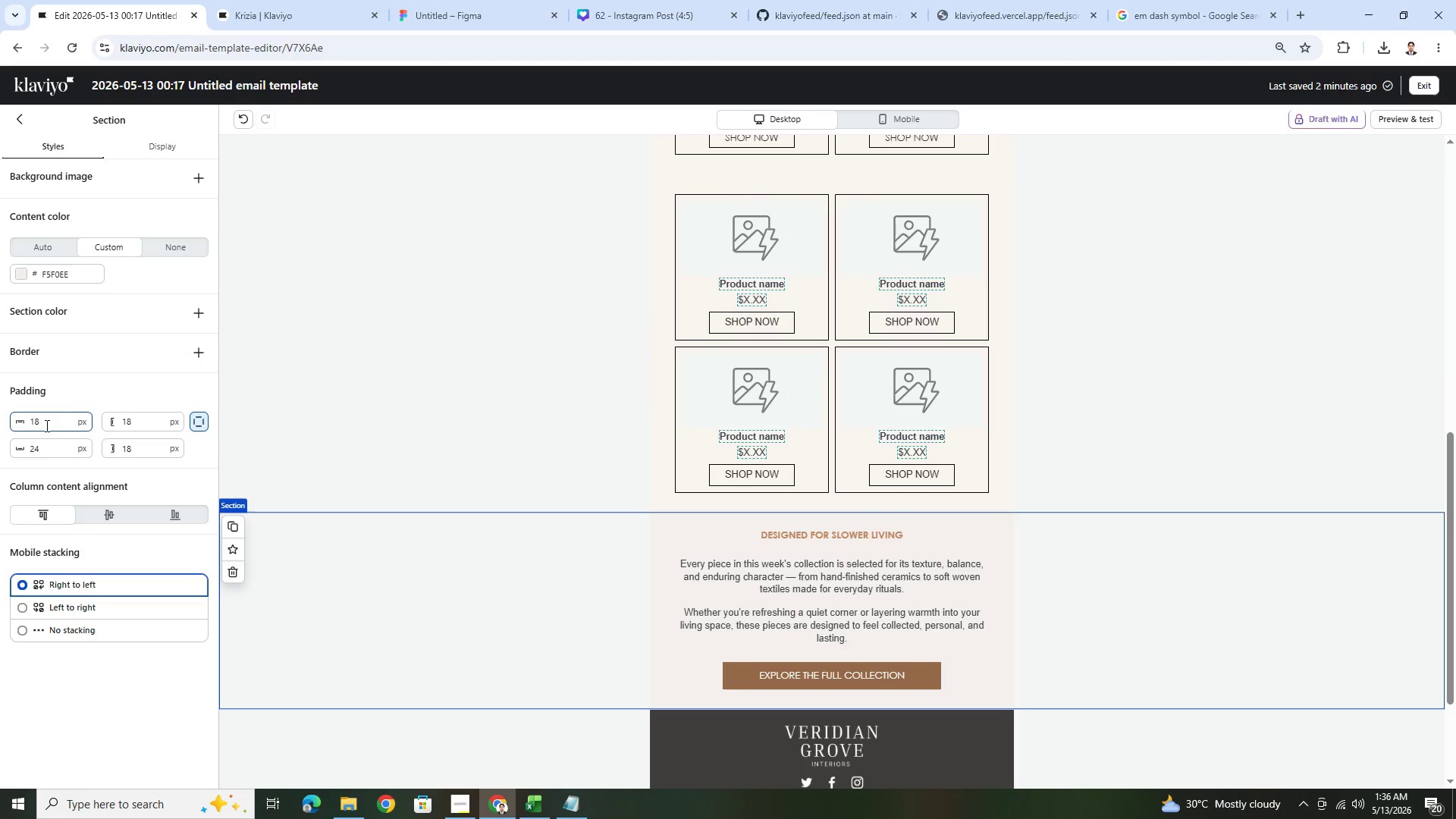 
double_click([47, 425])
 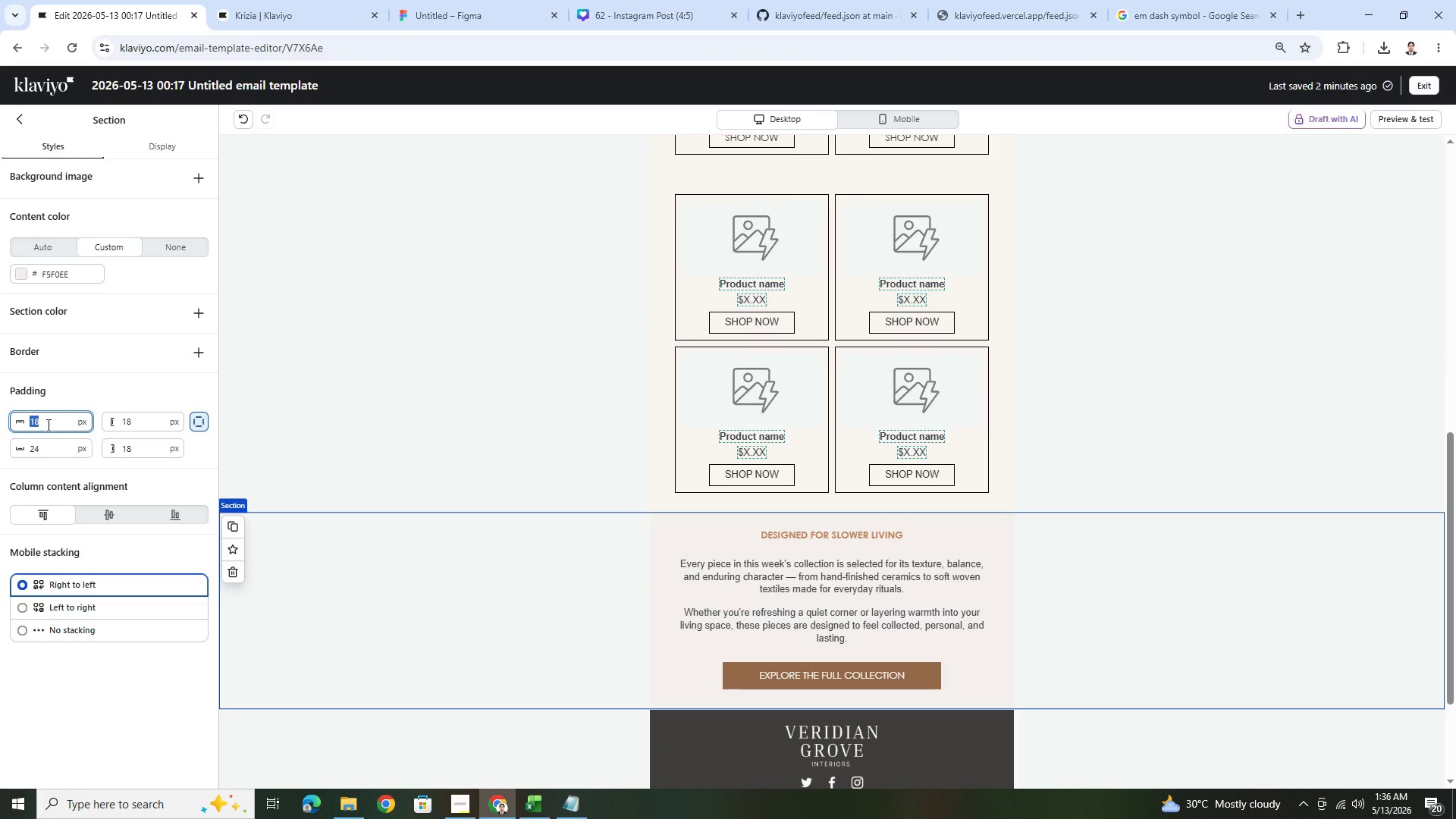 
key(Numpad2)
 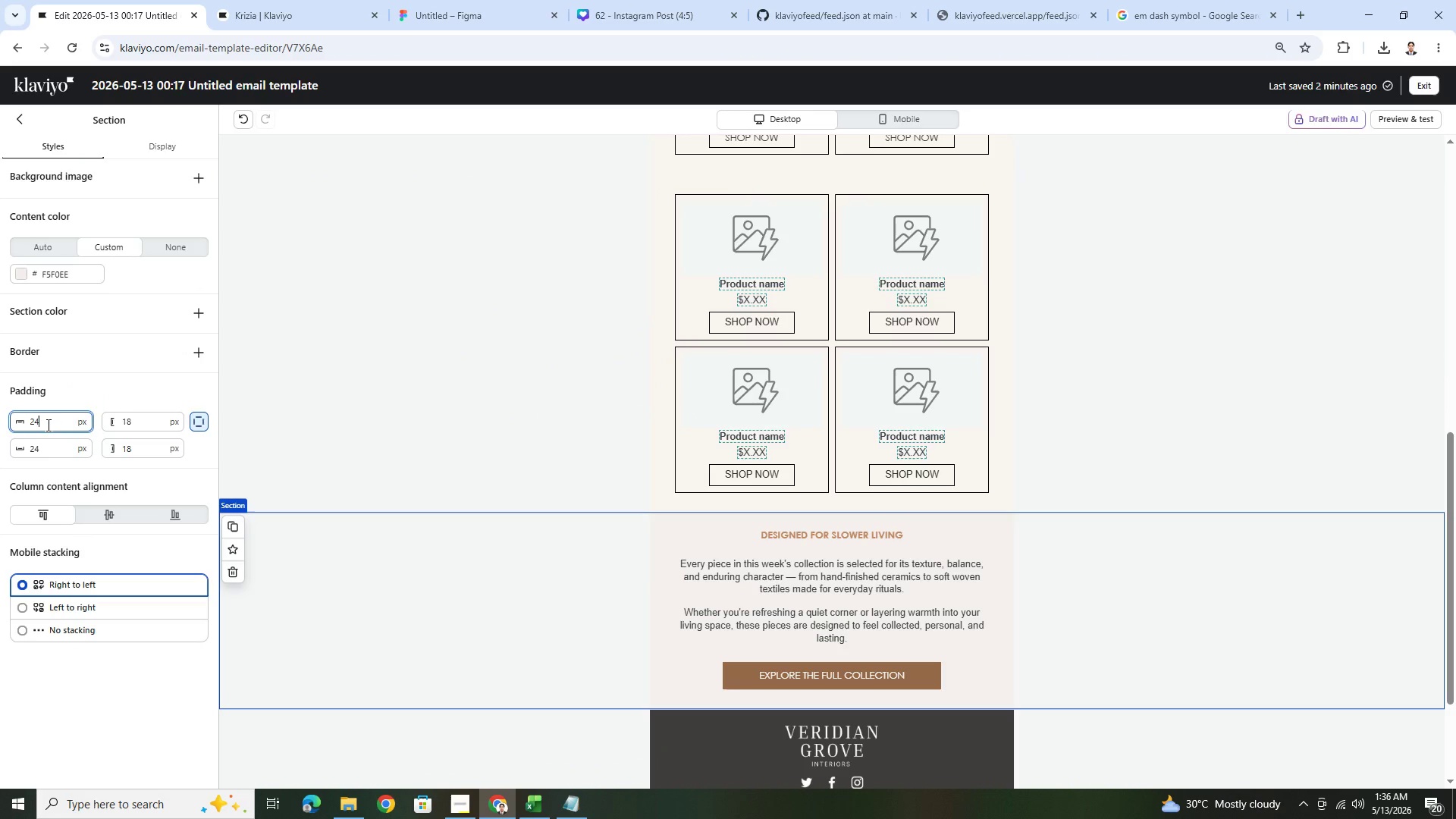 
key(Numpad4)
 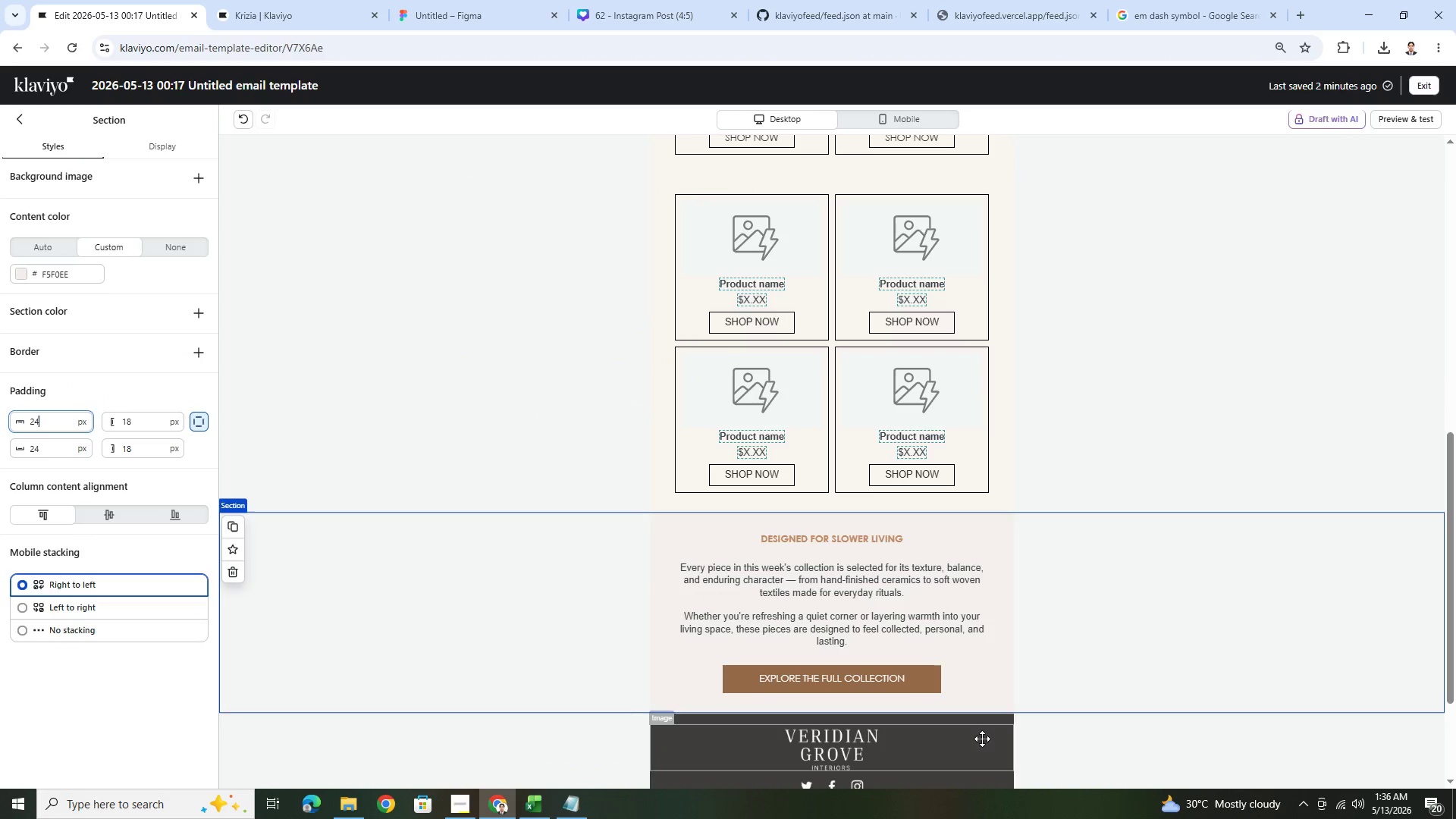 
left_click([1136, 740])
 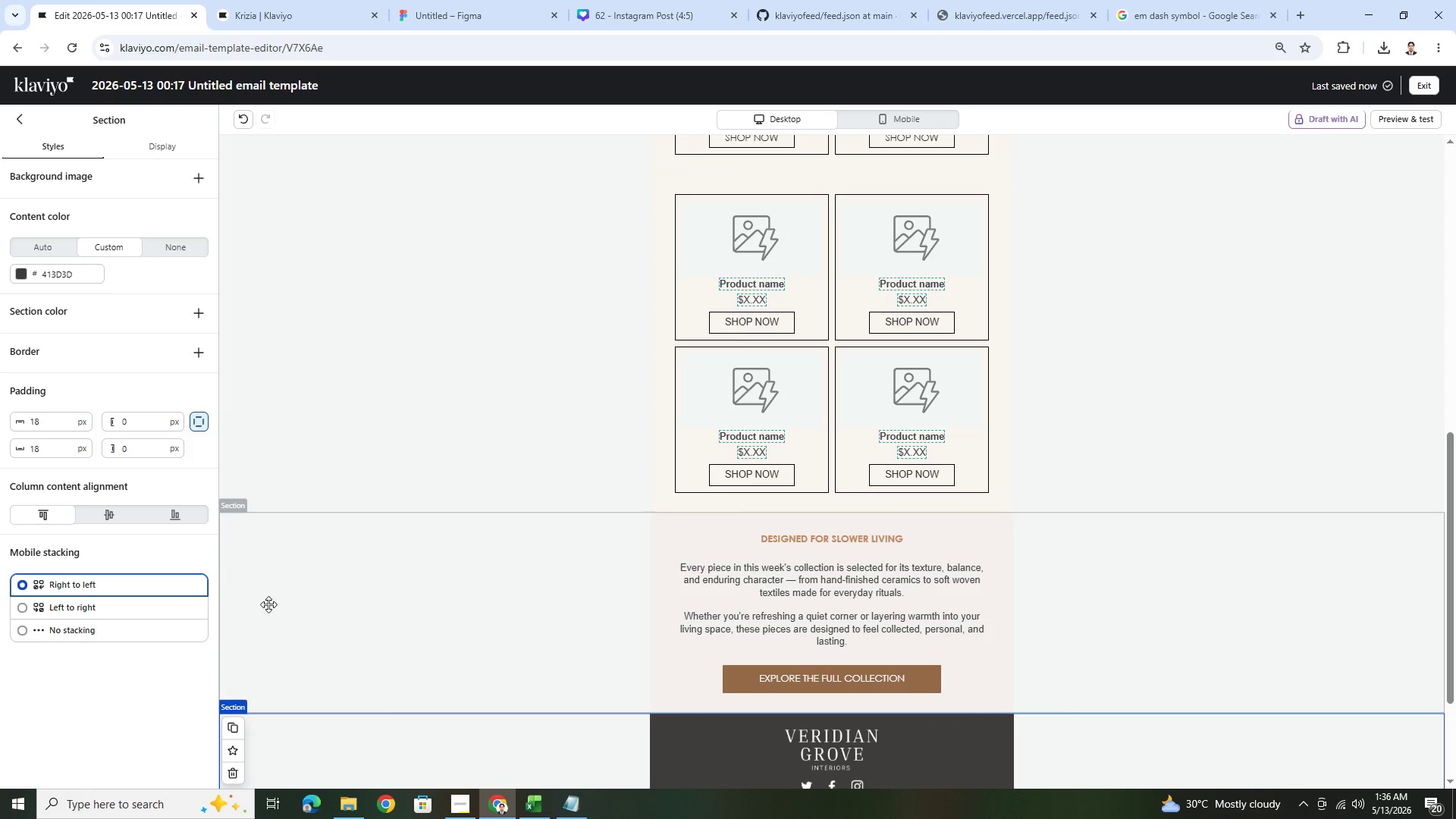 
left_click([458, 425])
 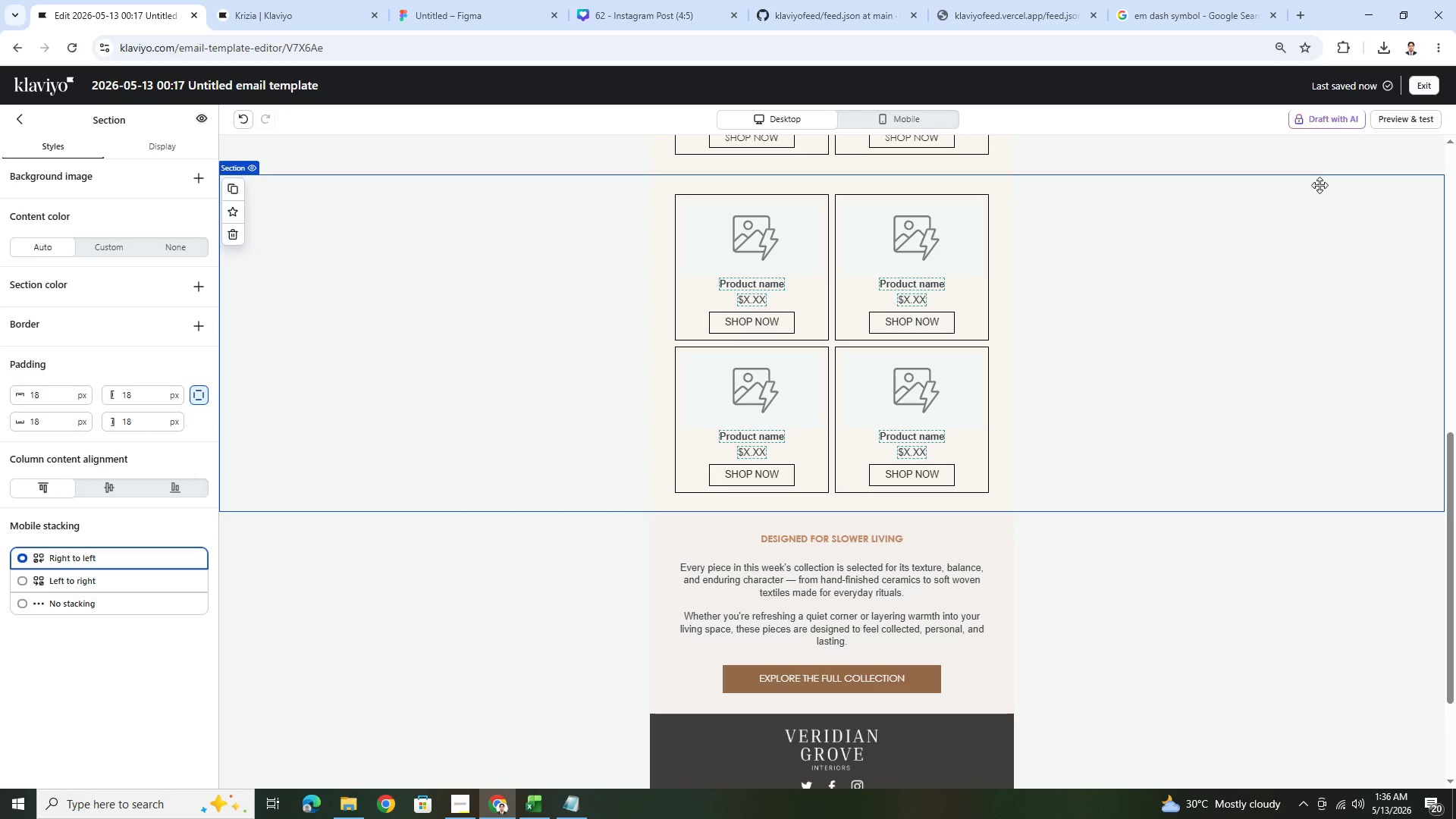 
left_click([1408, 124])
 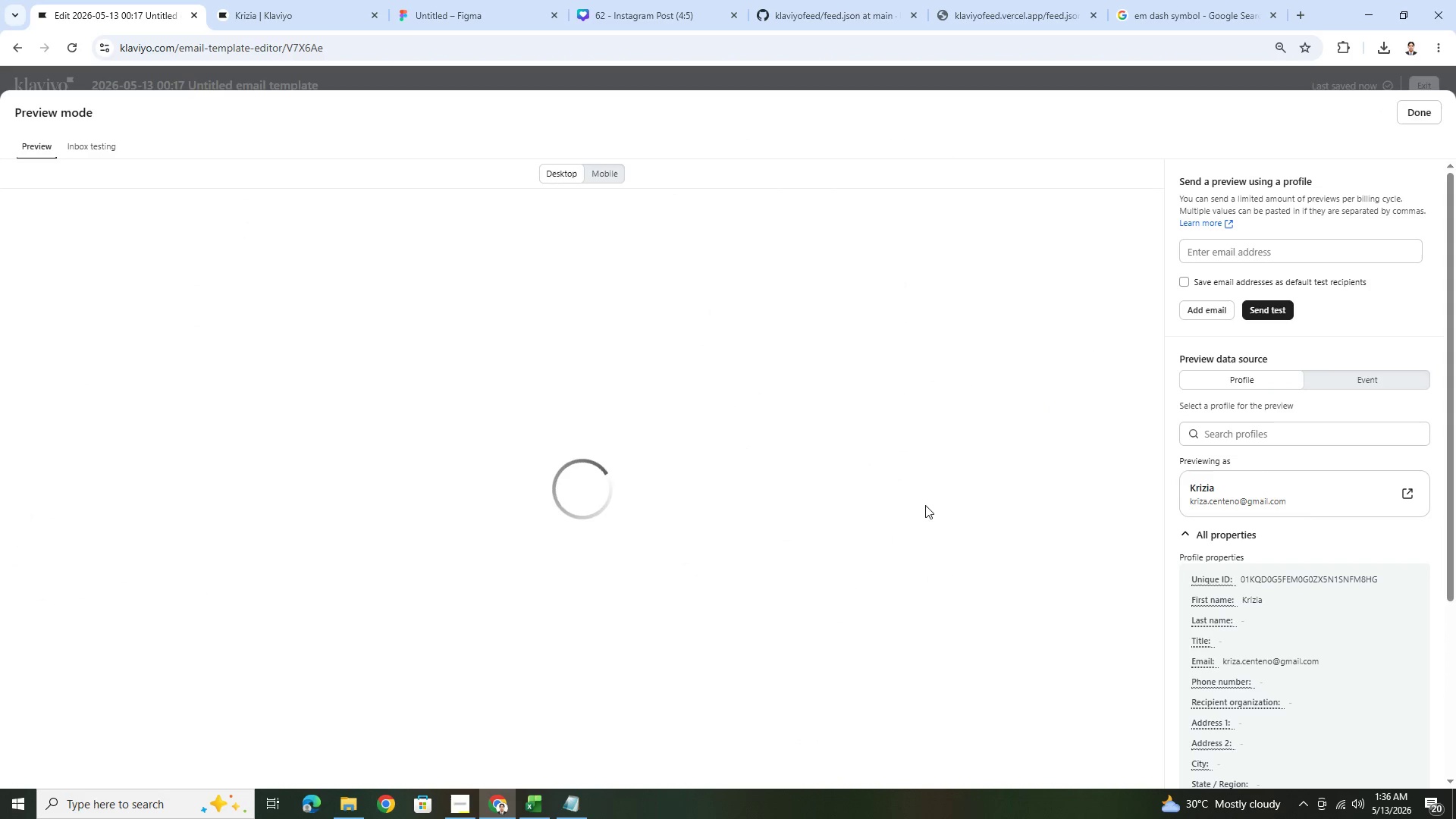 
wait(5.06)
 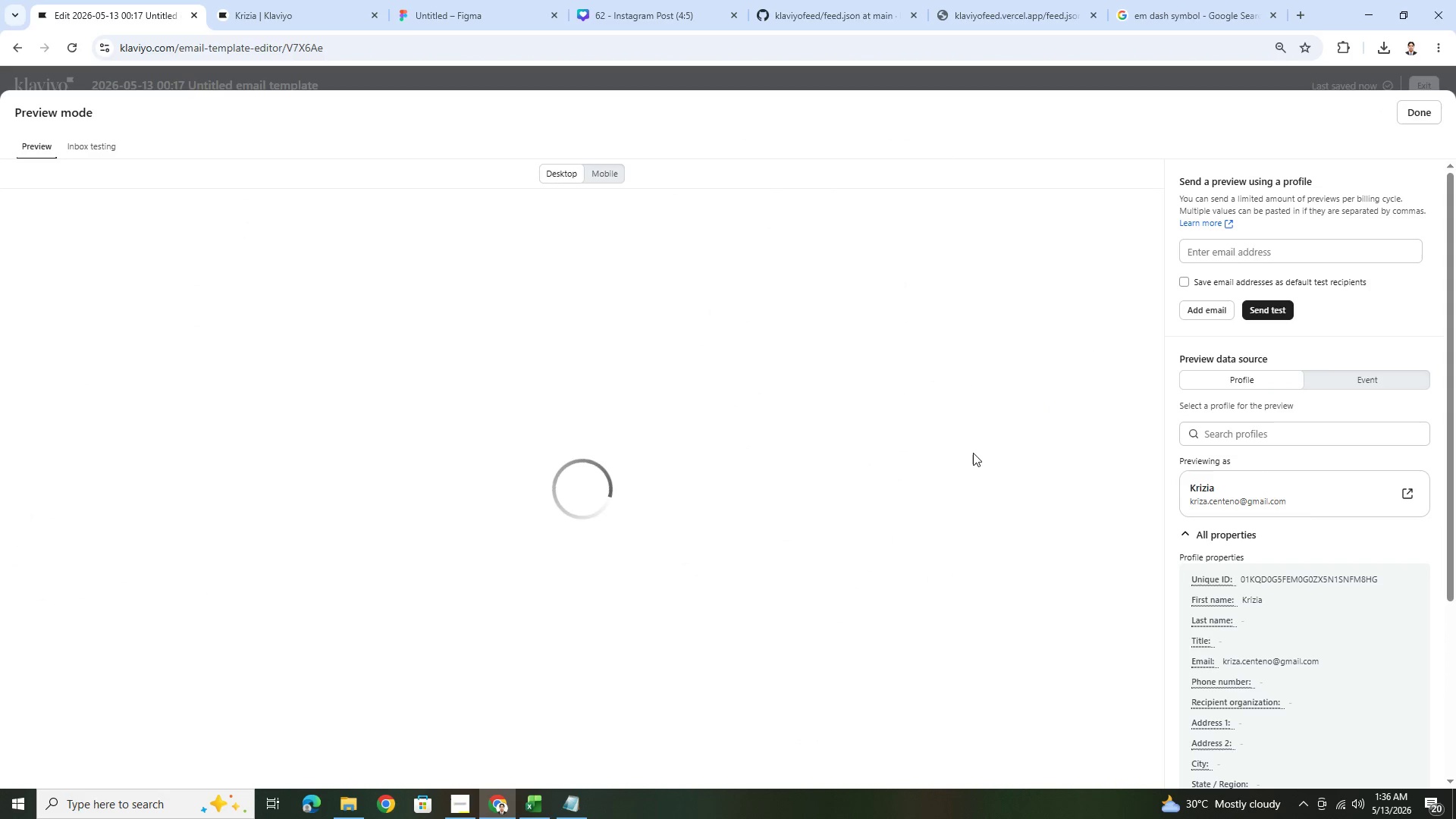 
scroll: coordinate [736, 504], scroll_direction: down, amount: 4.0
 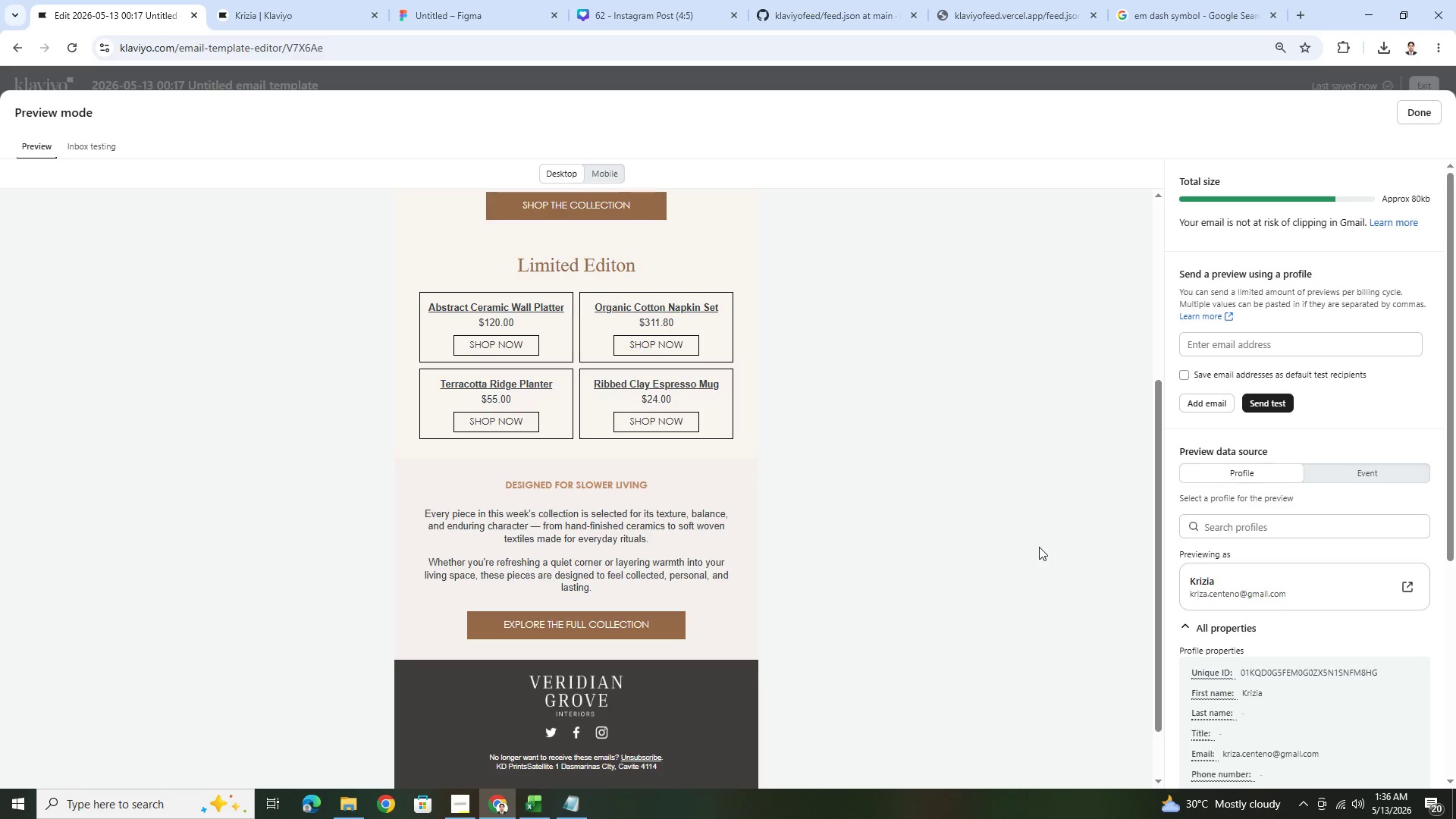 
scroll: coordinate [1048, 548], scroll_direction: up, amount: 2.0
 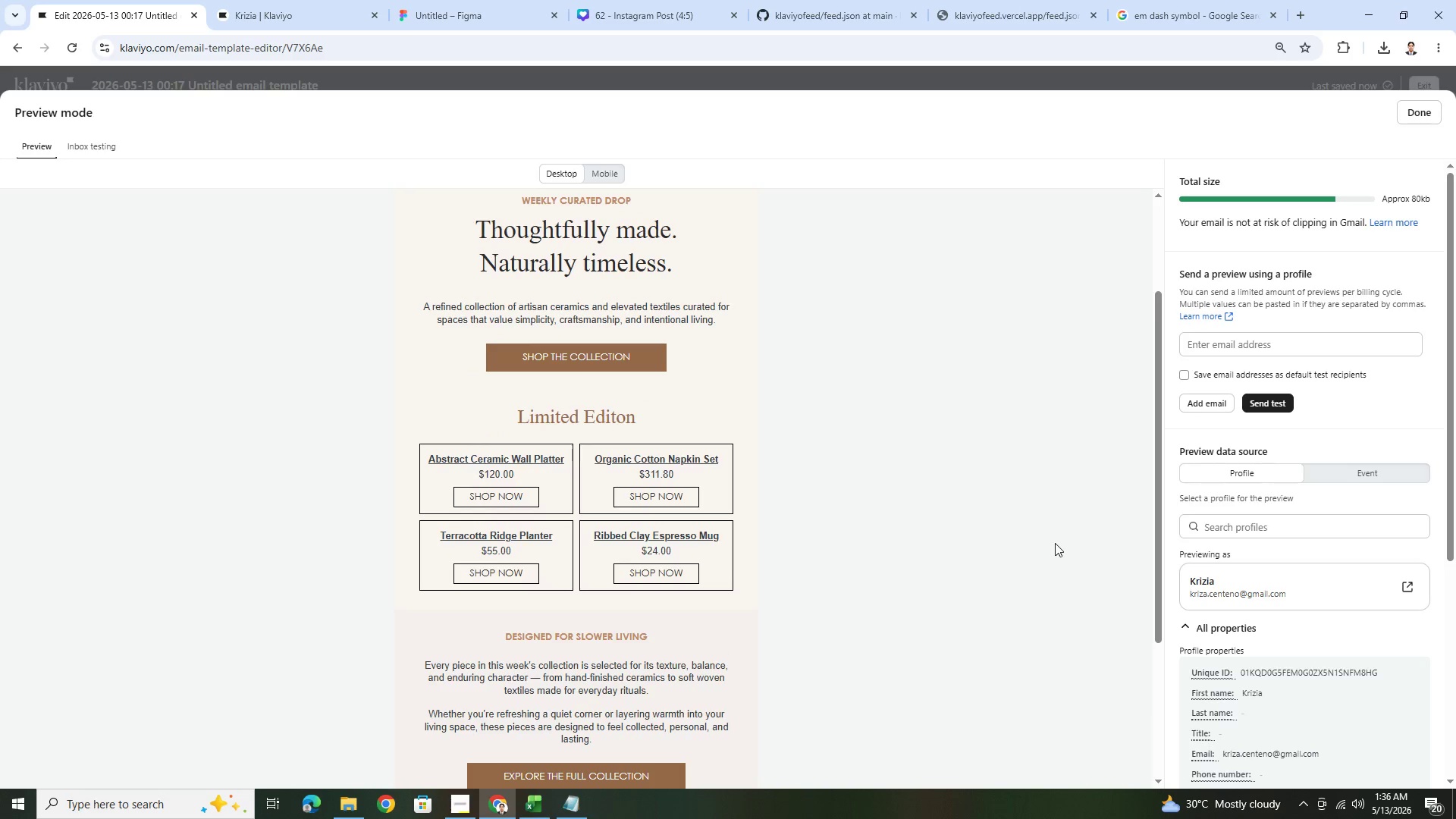 
key(Meta+MetaLeft)
 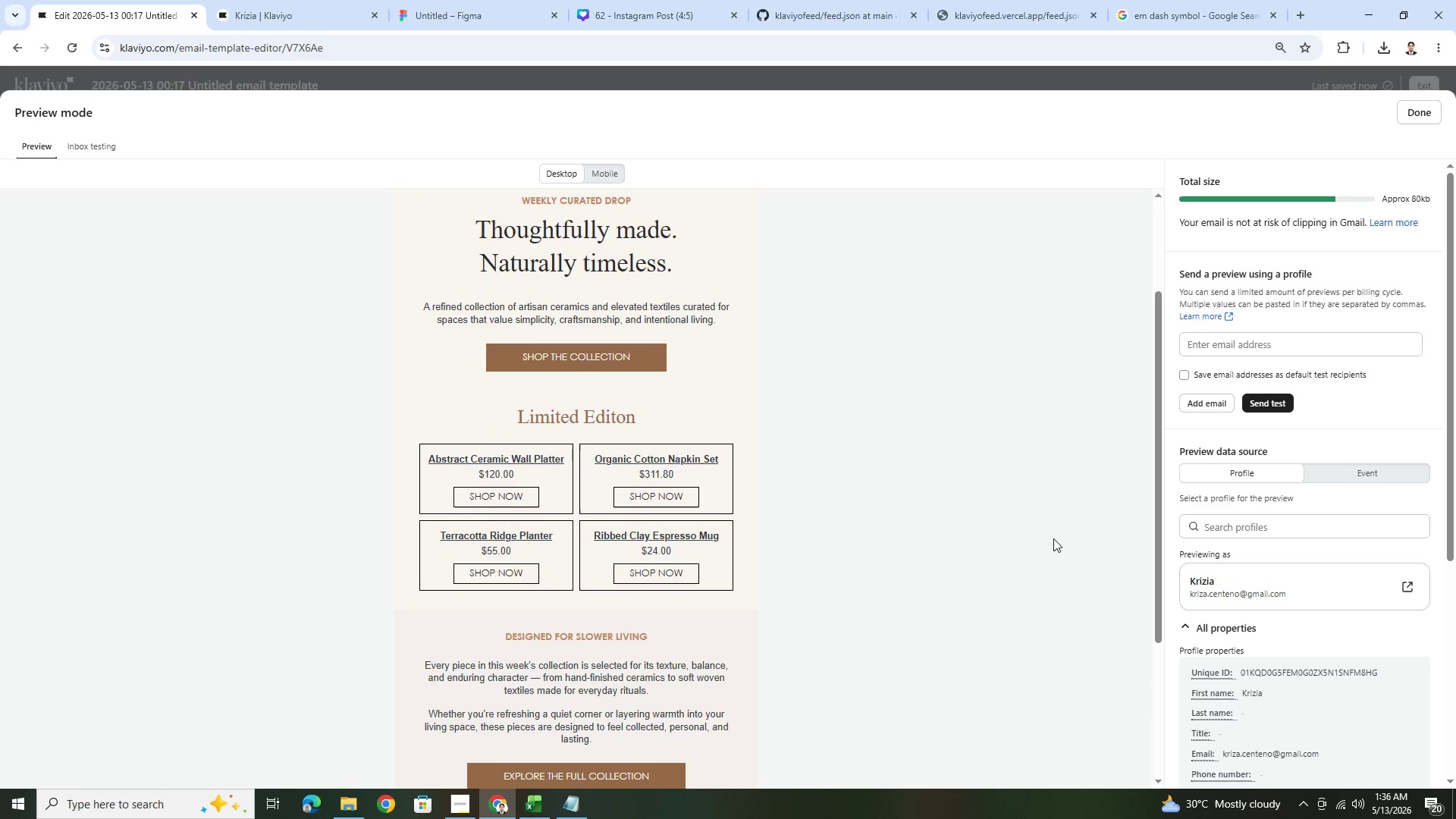 
key(Control+Meta+ControlLeft)
 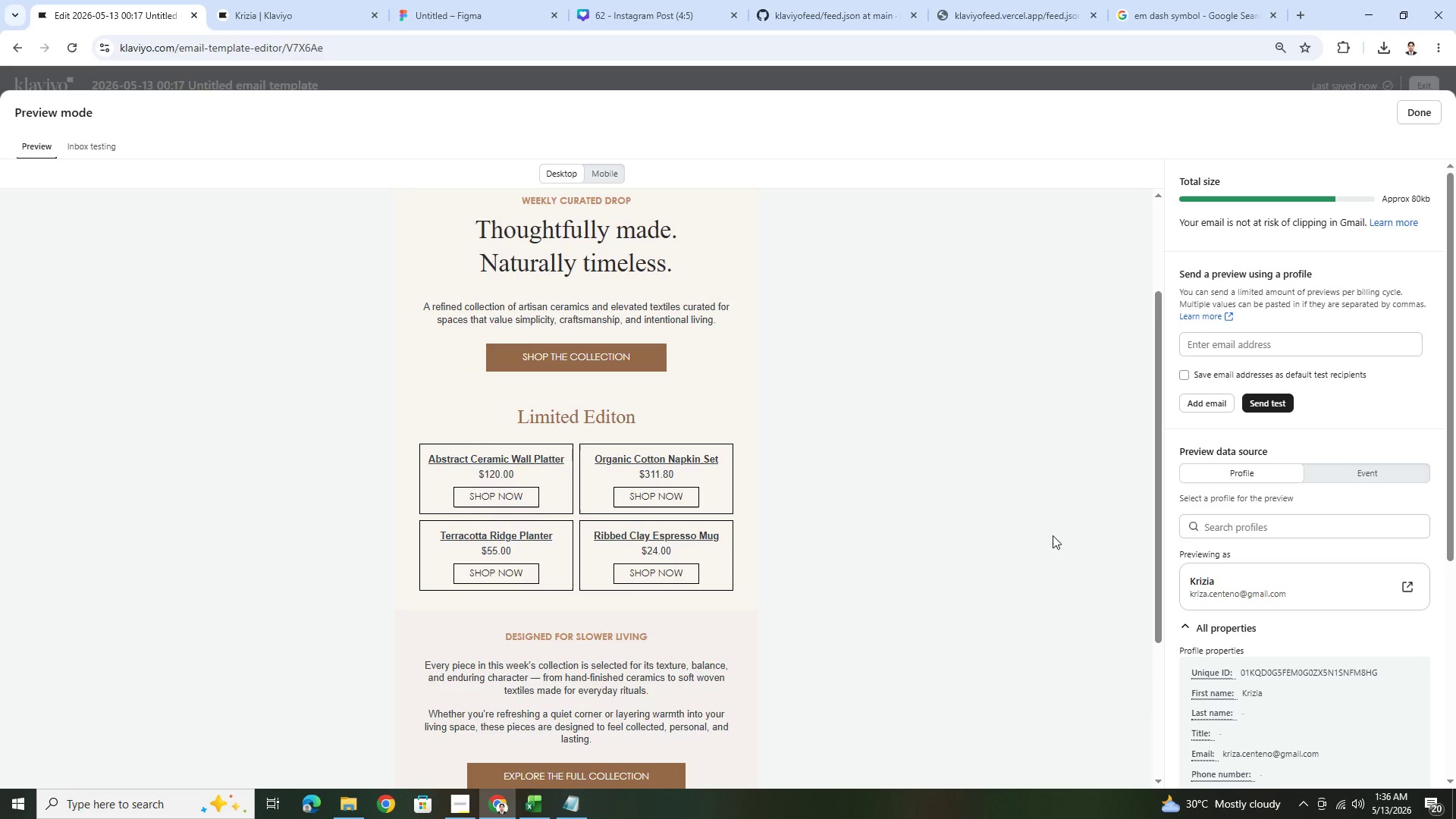 
hold_key(key=ControlLeft, duration=0.42)
scroll: coordinate [1053, 535], scroll_direction: down, amount: 2.0
 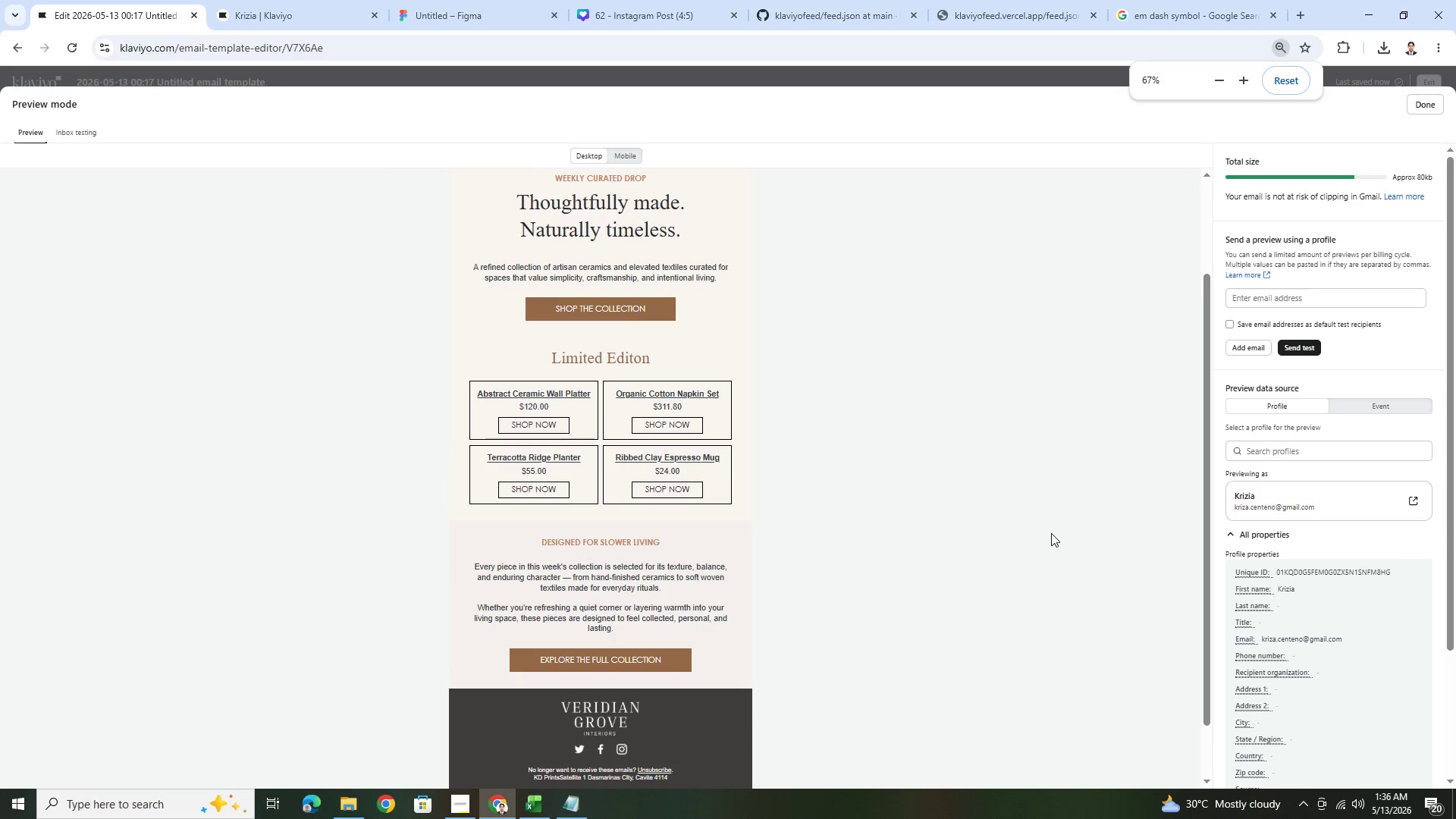 
hold_key(key=ControlLeft, duration=0.41)
scroll: coordinate [1051, 533], scroll_direction: down, amount: 2.0
 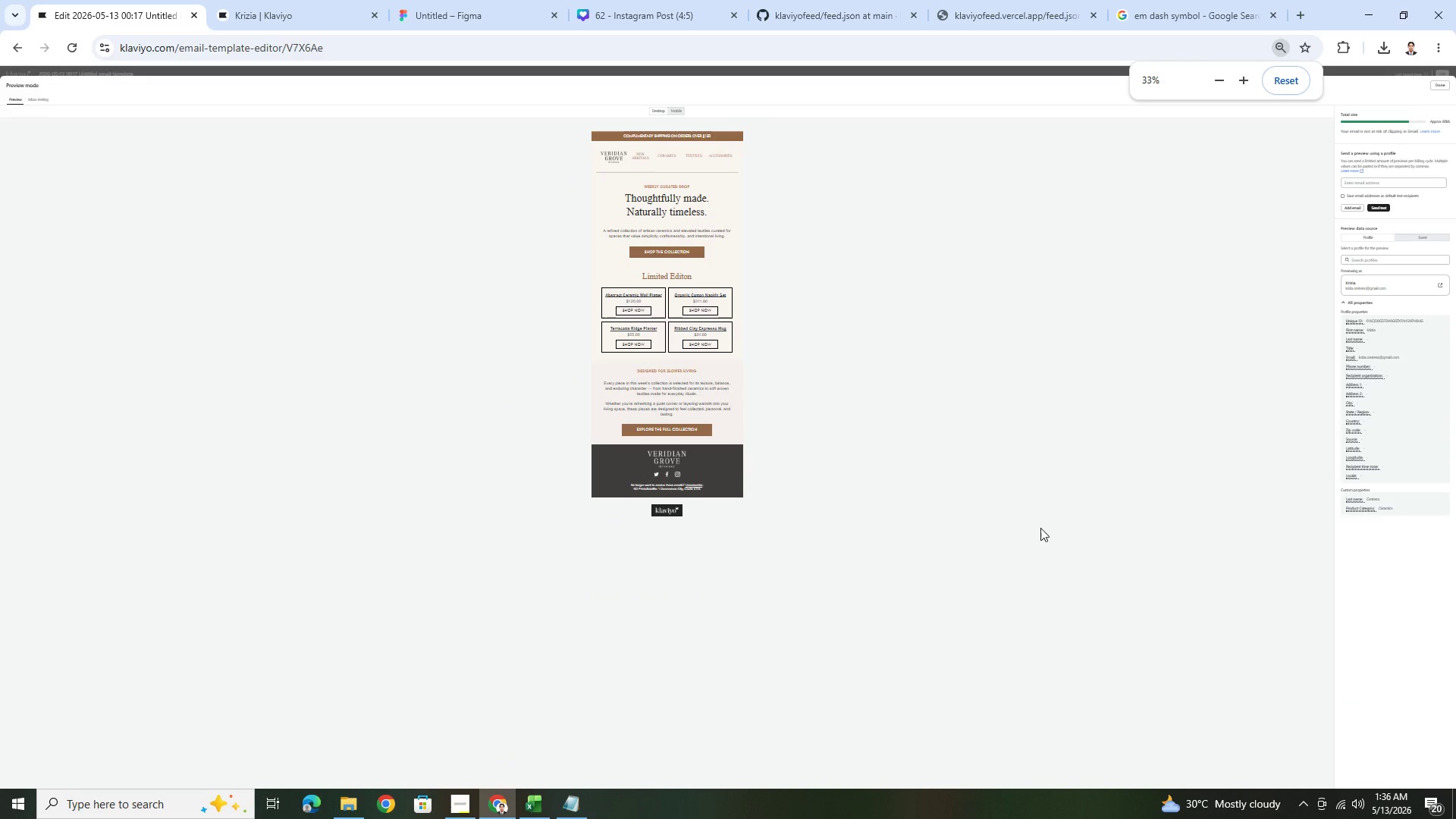 
hold_key(key=ControlLeft, duration=0.61)
 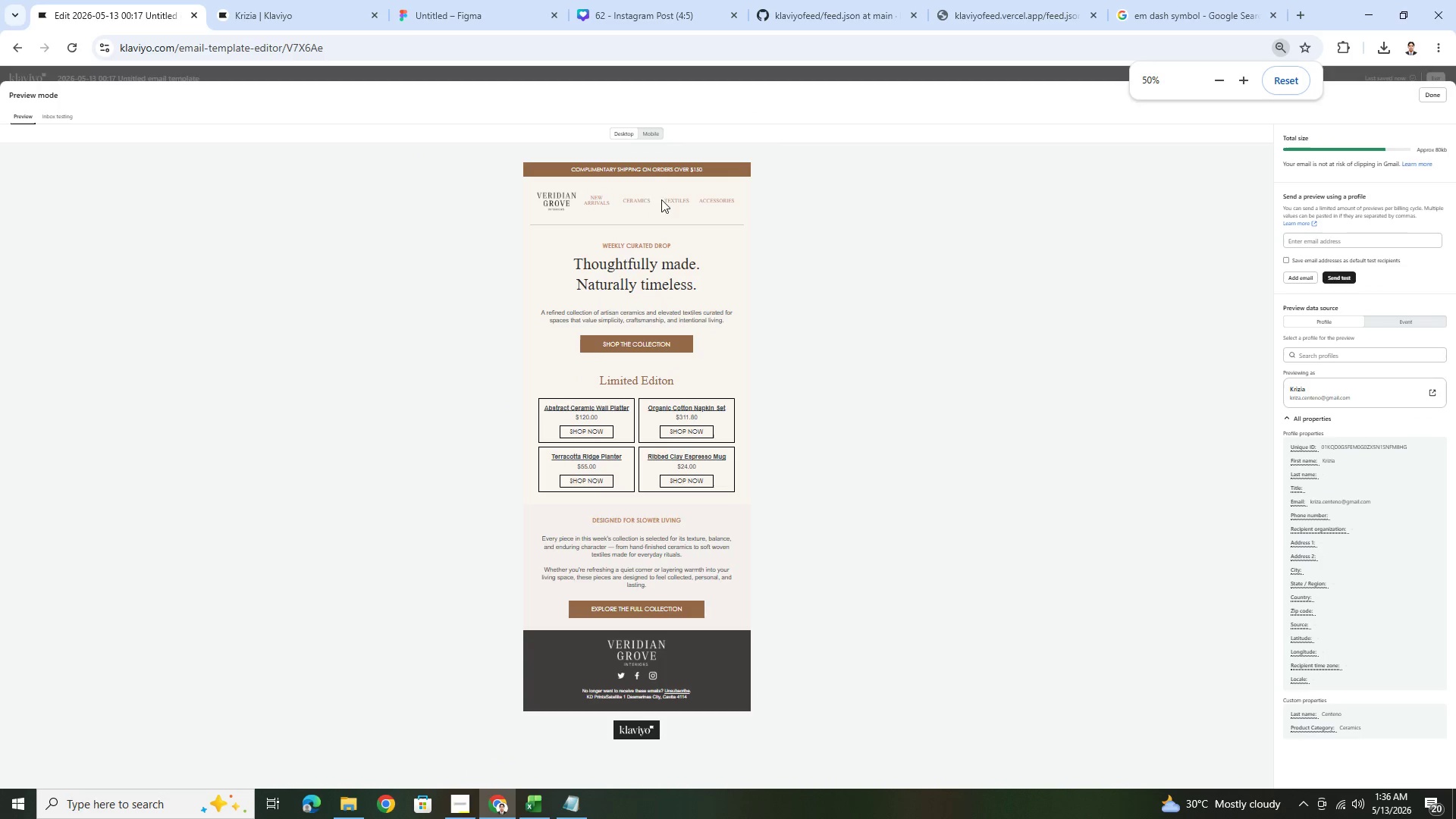 
scroll: coordinate [999, 511], scroll_direction: up, amount: 3.0
 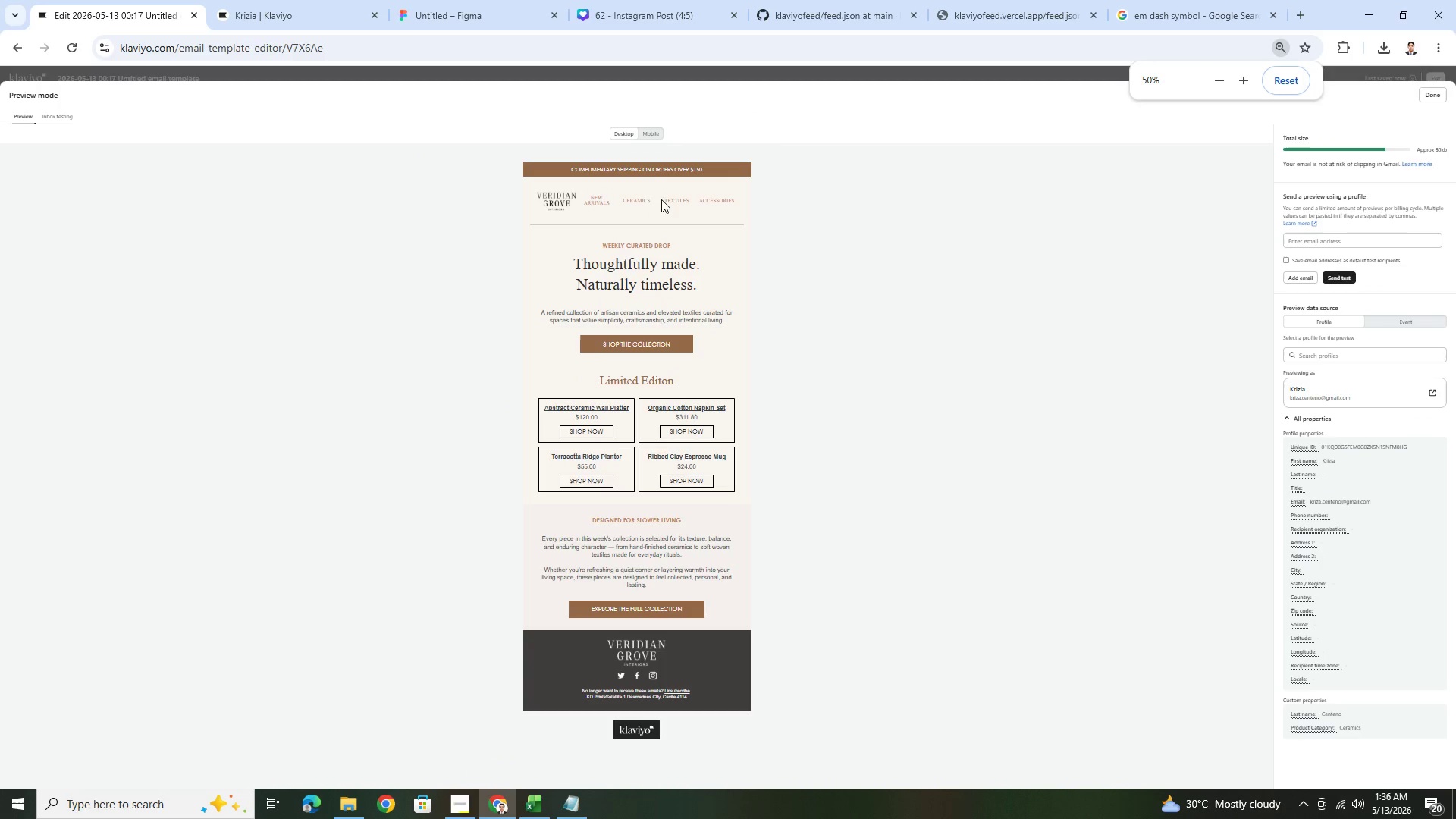 
hold_key(key=ControlLeft, duration=0.34)
scroll: coordinate [943, 361], scroll_direction: up, amount: 1.0
 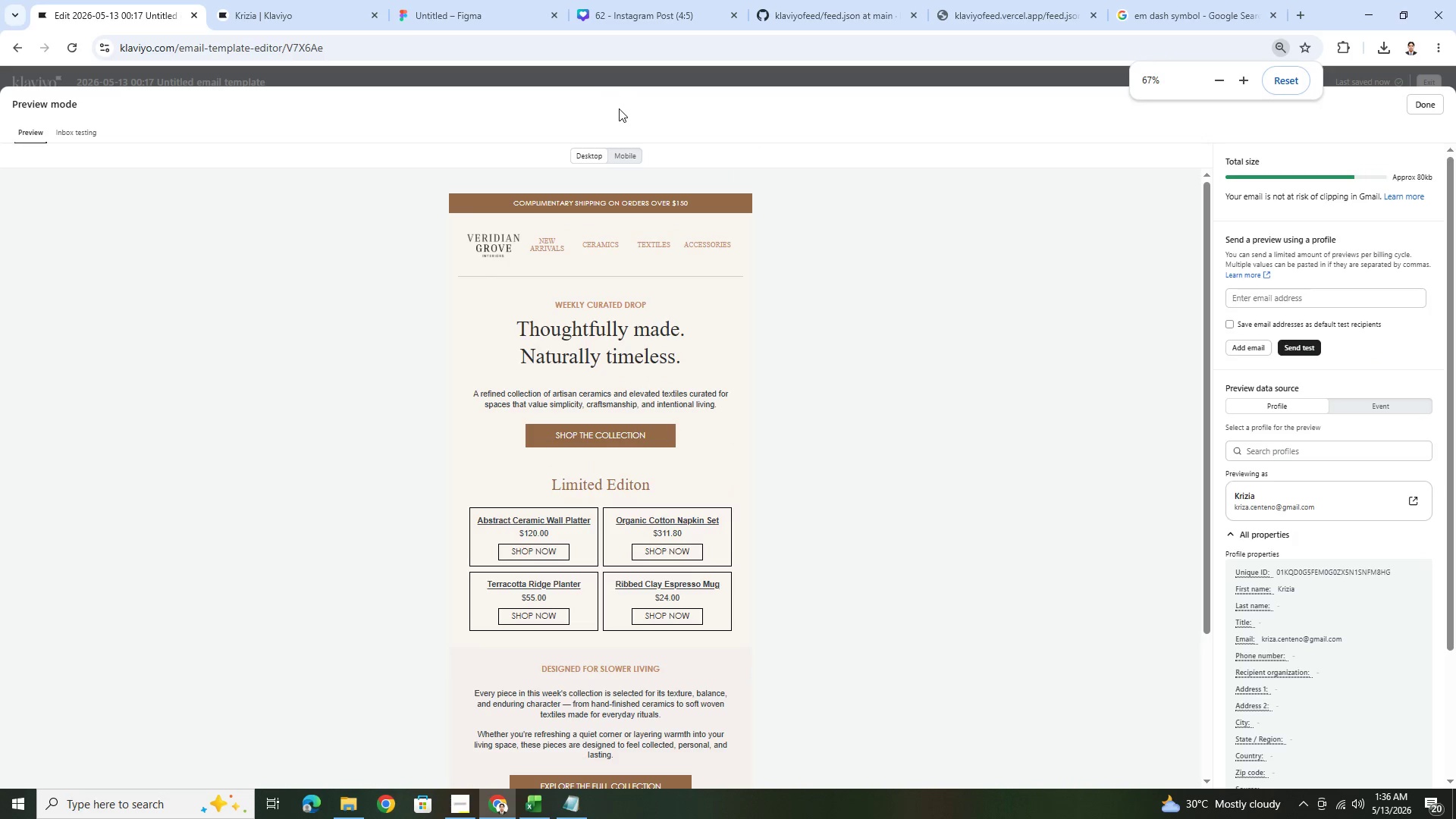 
left_click([630, 152])
 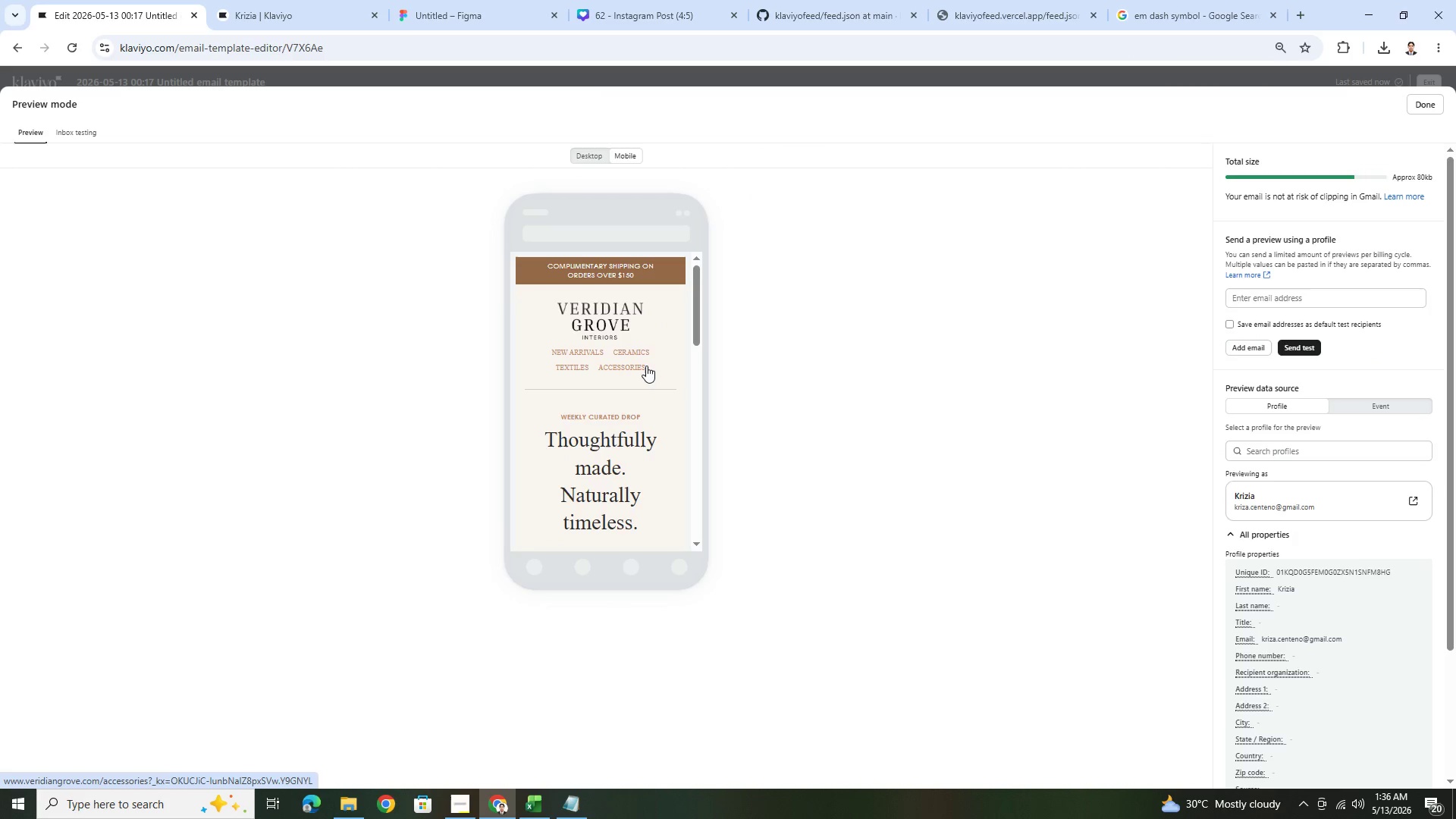 
scroll: coordinate [656, 366], scroll_direction: down, amount: 10.0
 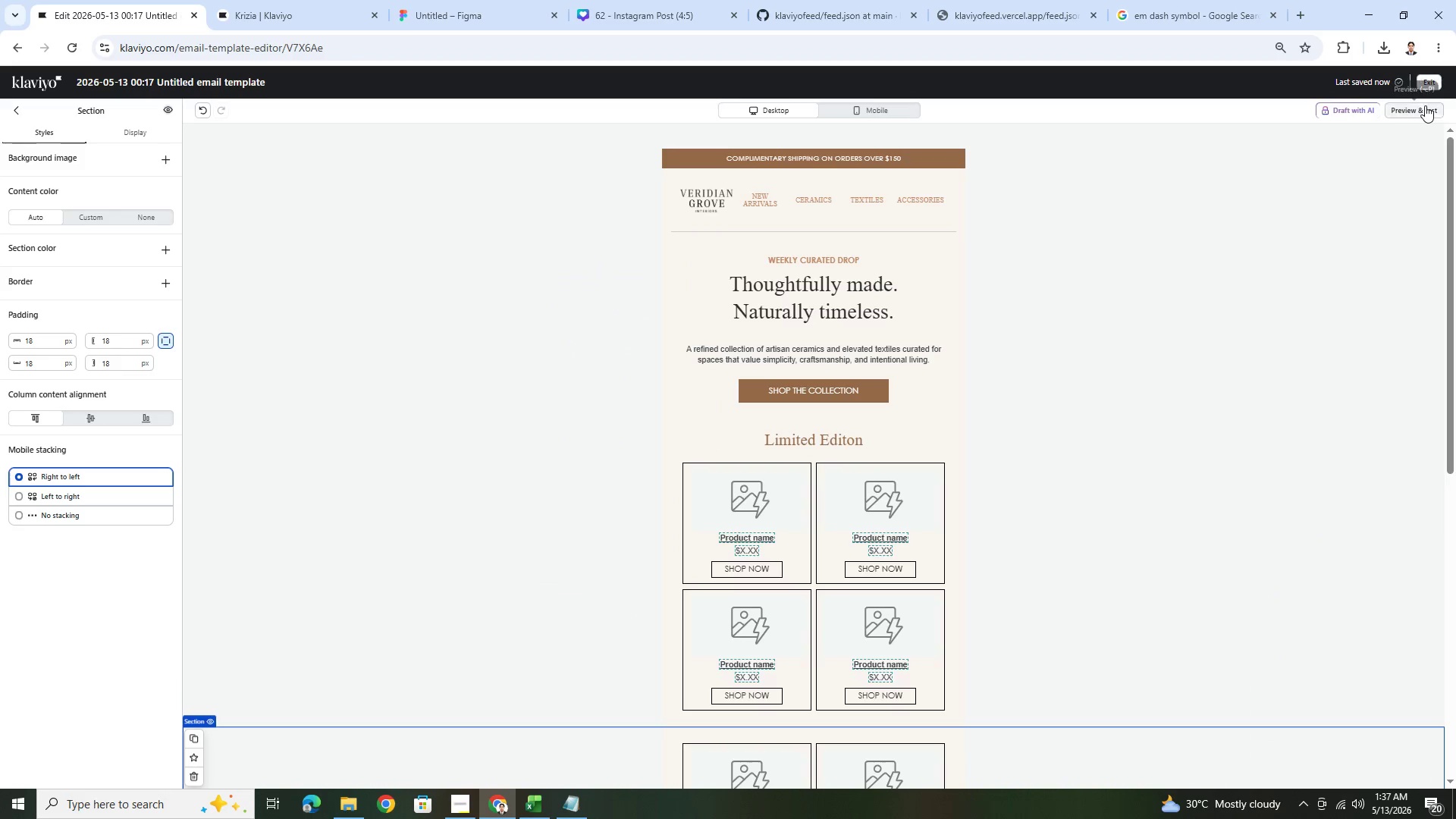 
left_click([1159, 356])
 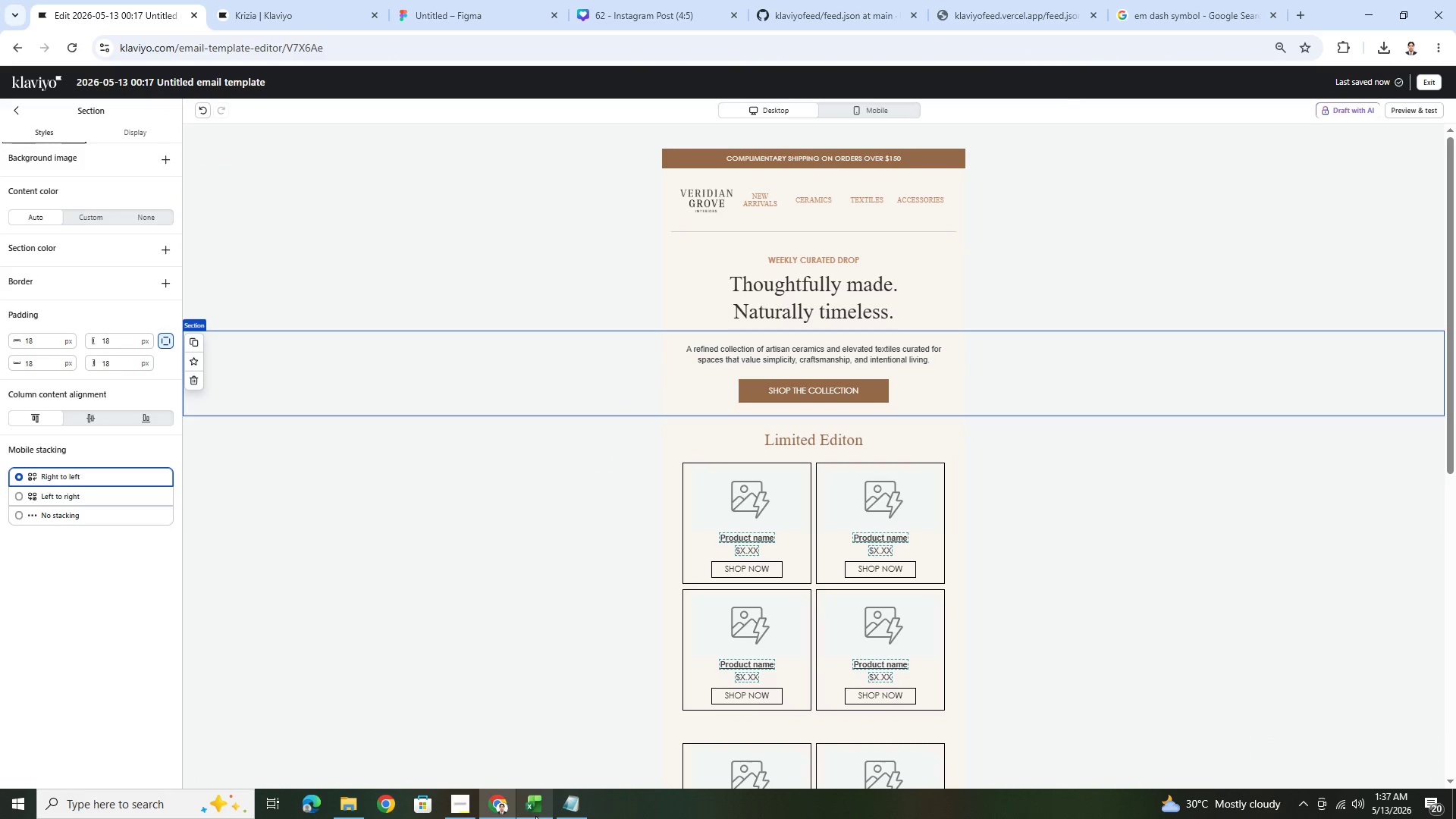 
left_click([538, 814])
 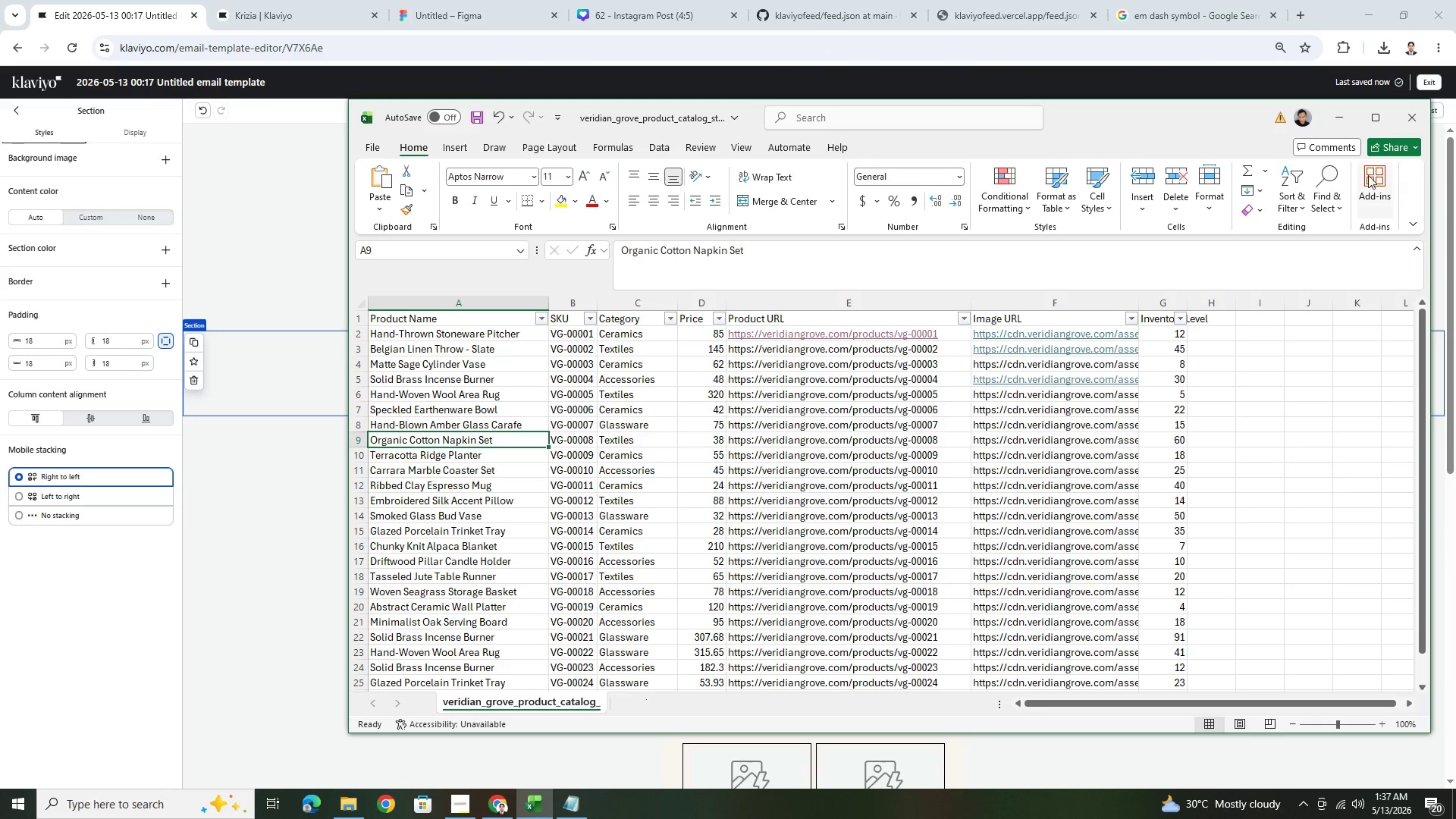 
left_click([1339, 124])